 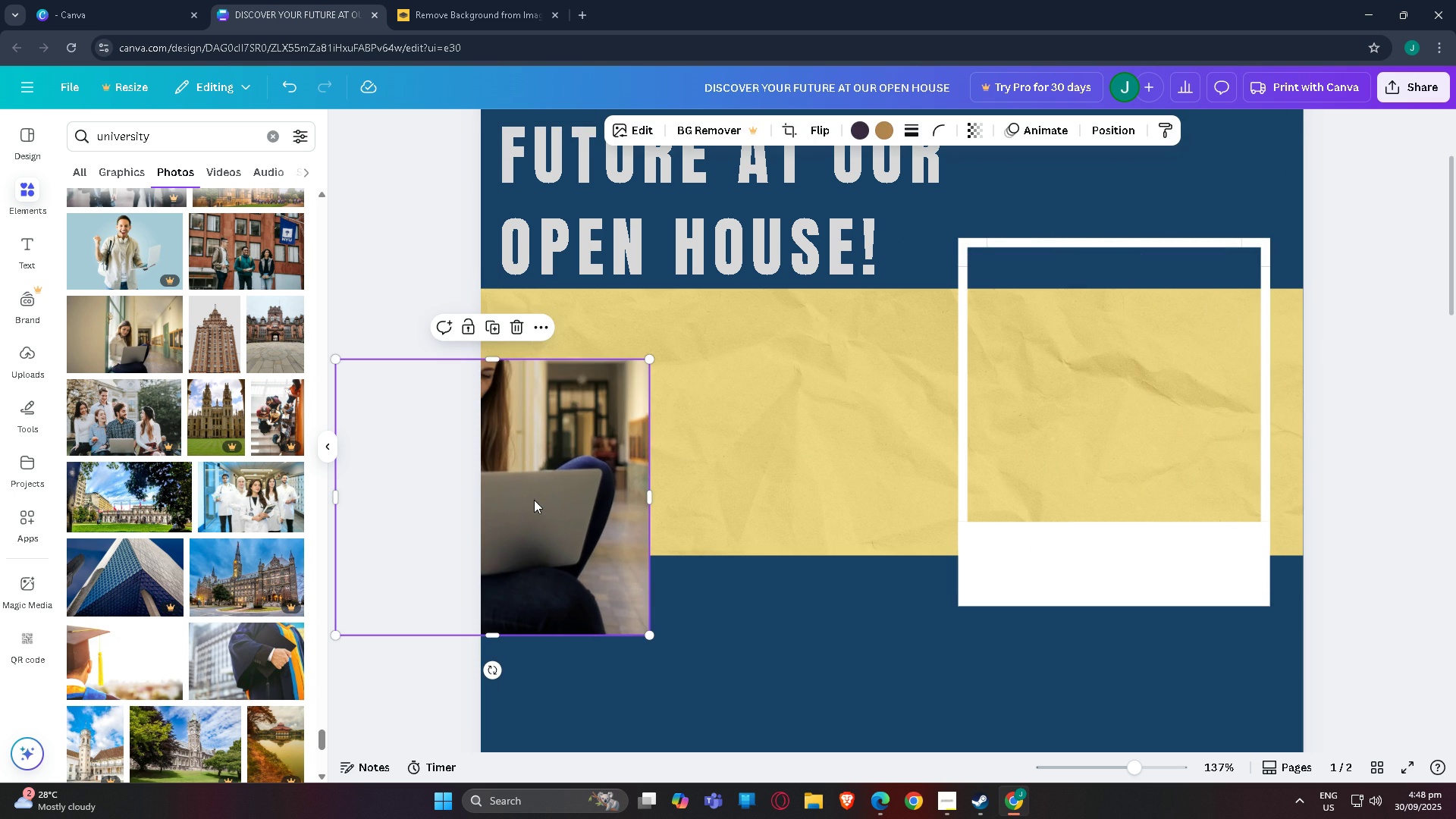 
key(Delete)
 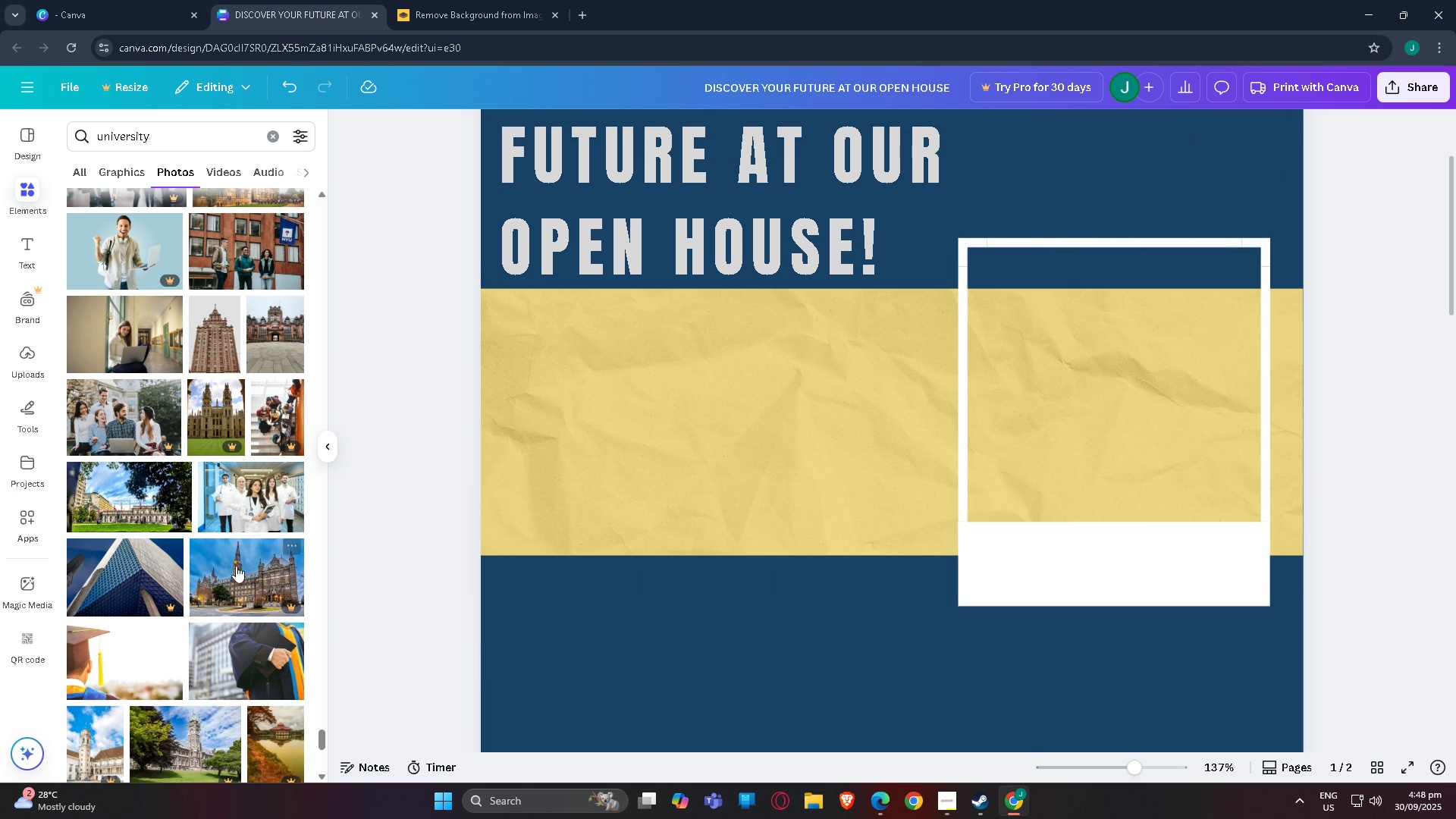 
scroll: coordinate [201, 461], scroll_direction: down, amount: 16.0
 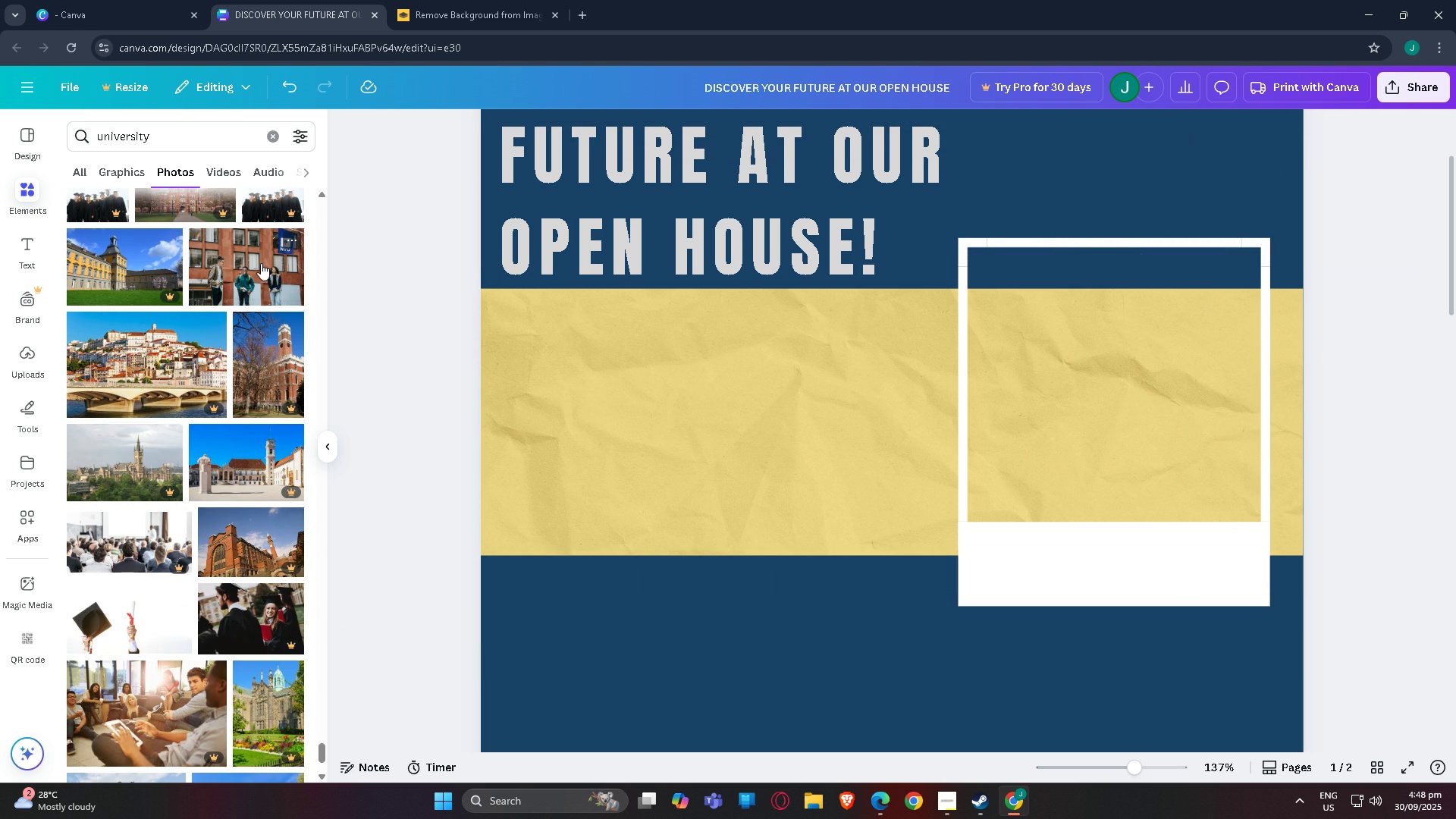 
left_click([261, 263])
 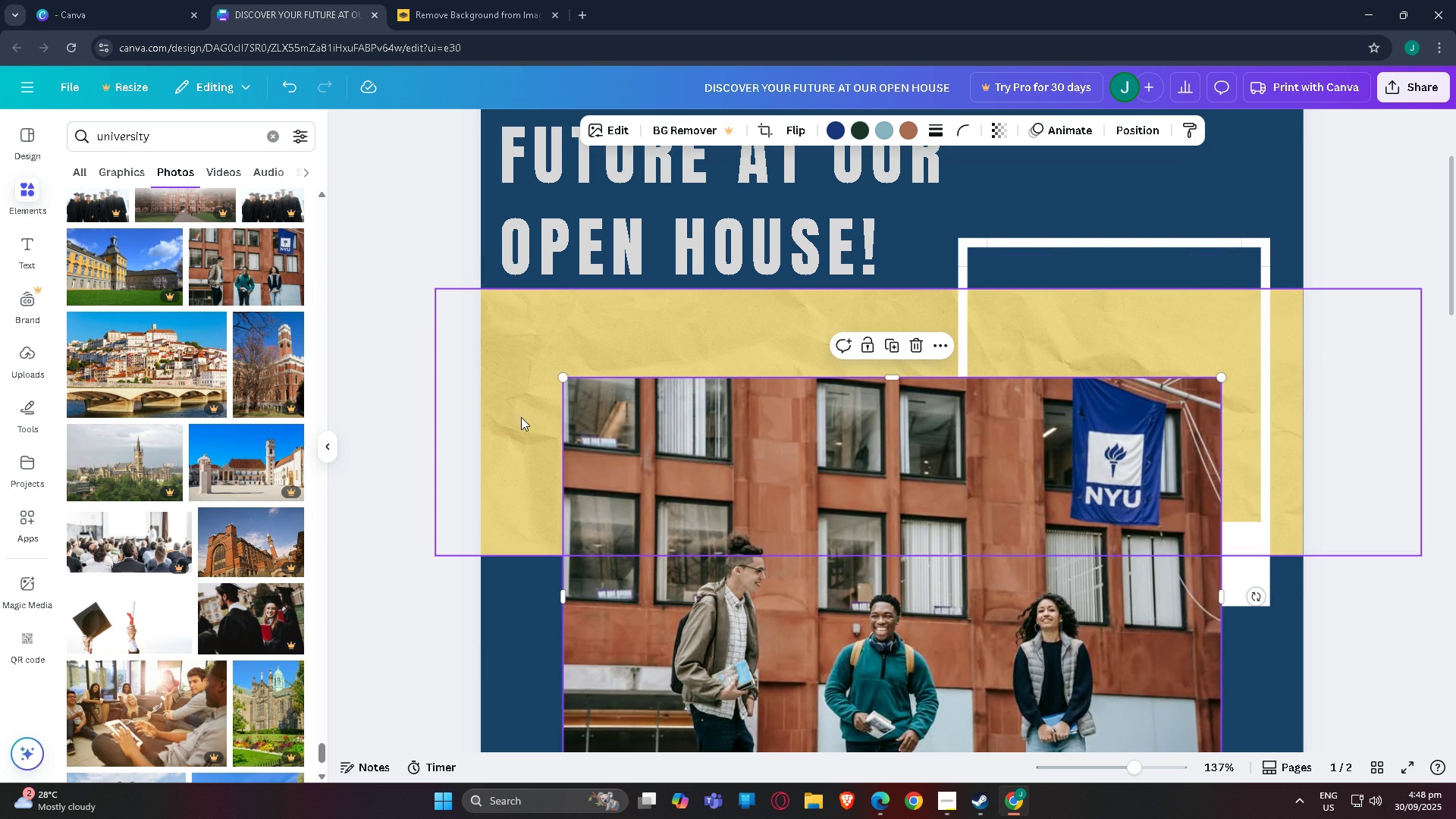 
scroll: coordinate [521, 425], scroll_direction: down, amount: 3.0
 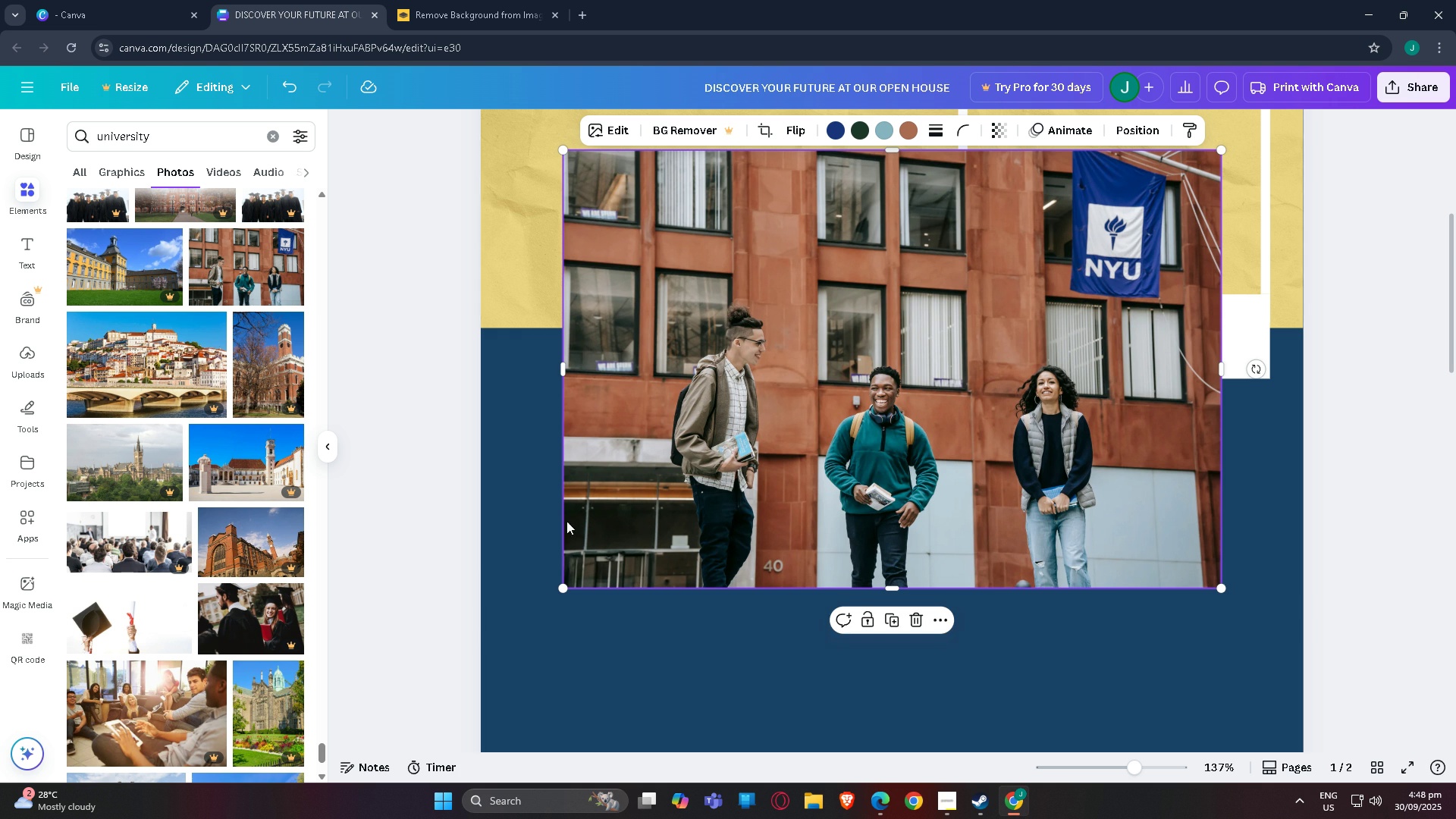 
scroll: coordinate [681, 475], scroll_direction: up, amount: 4.0
 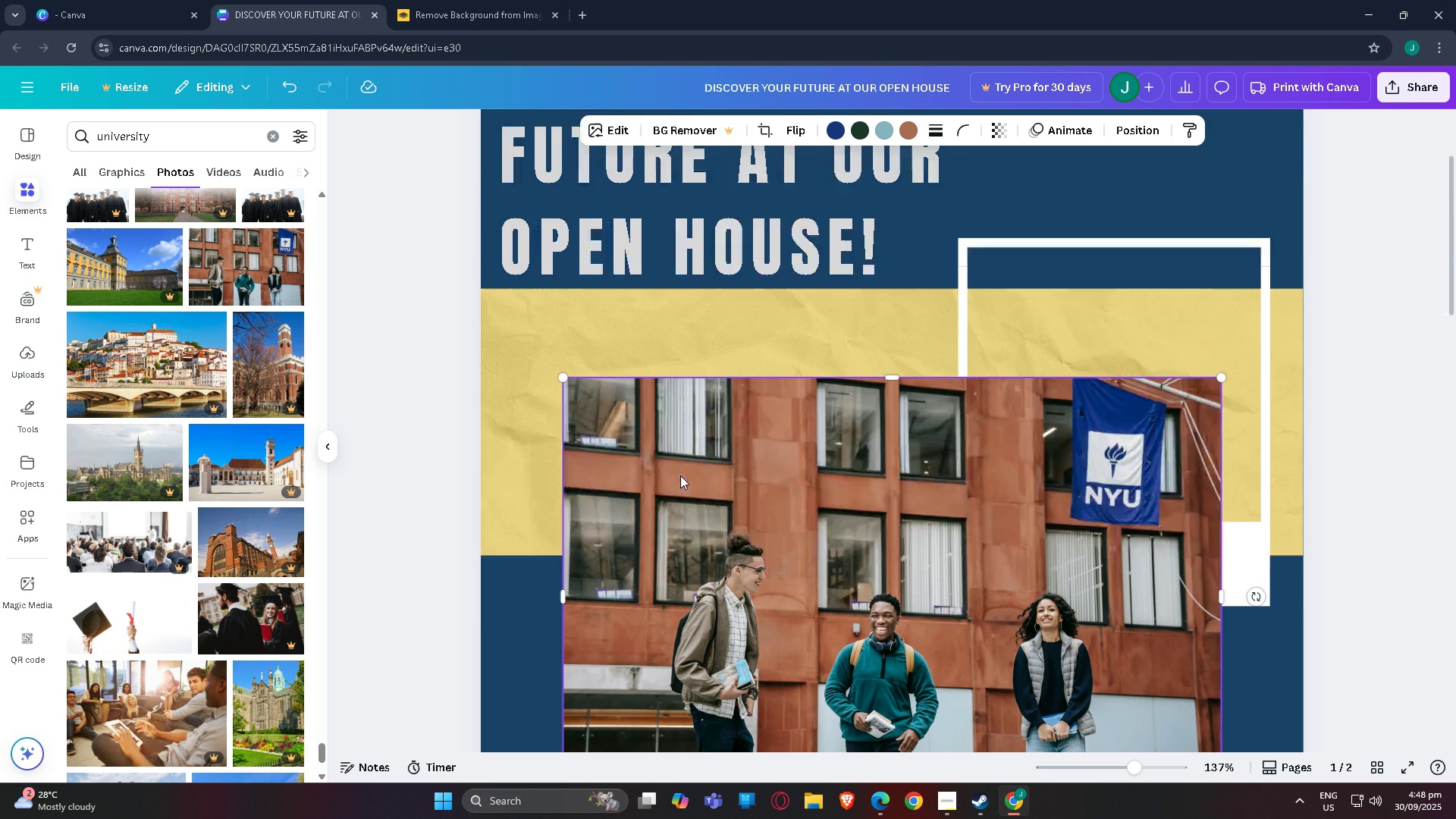 
scroll: coordinate [680, 476], scroll_direction: down, amount: 3.0
 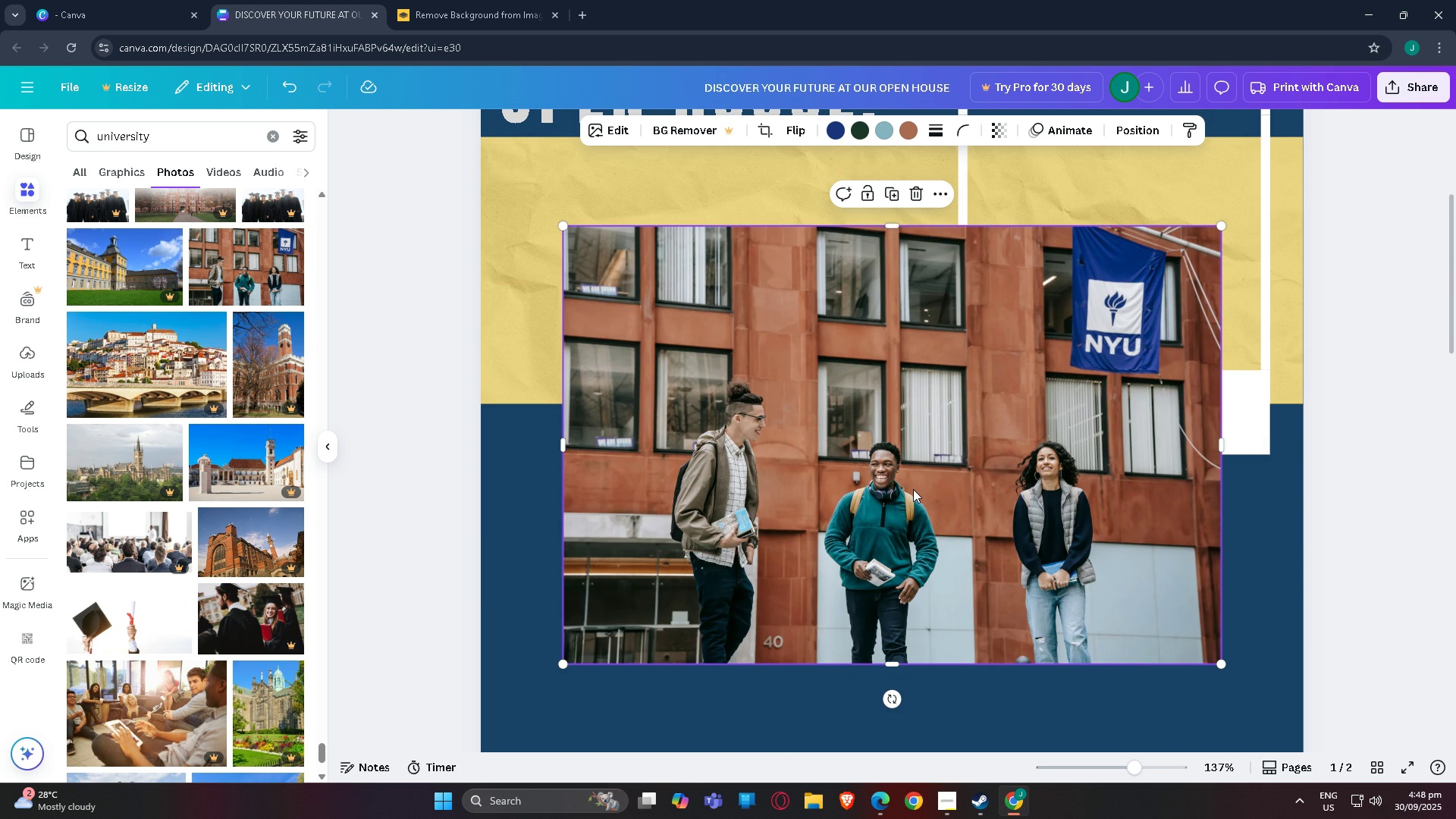 
left_click([913, 489])